 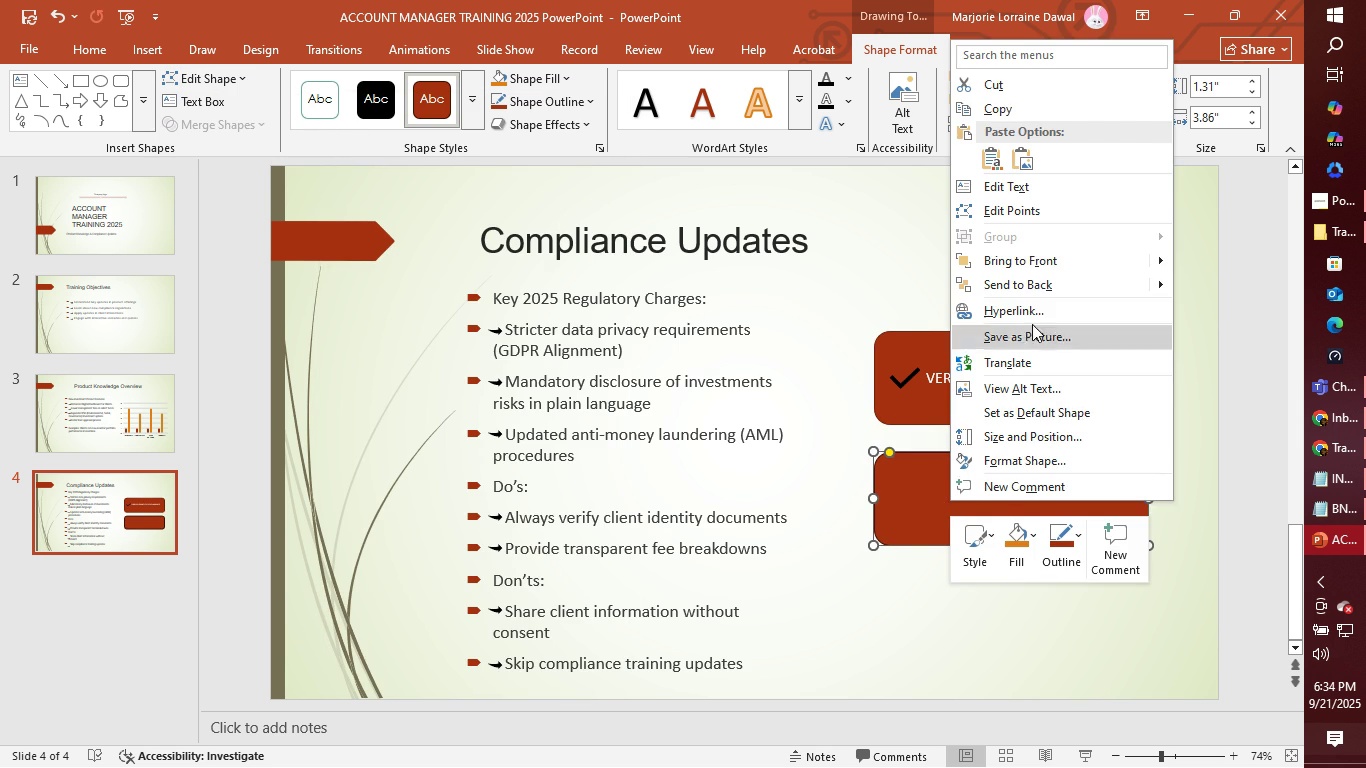 
left_click([1039, 285])
 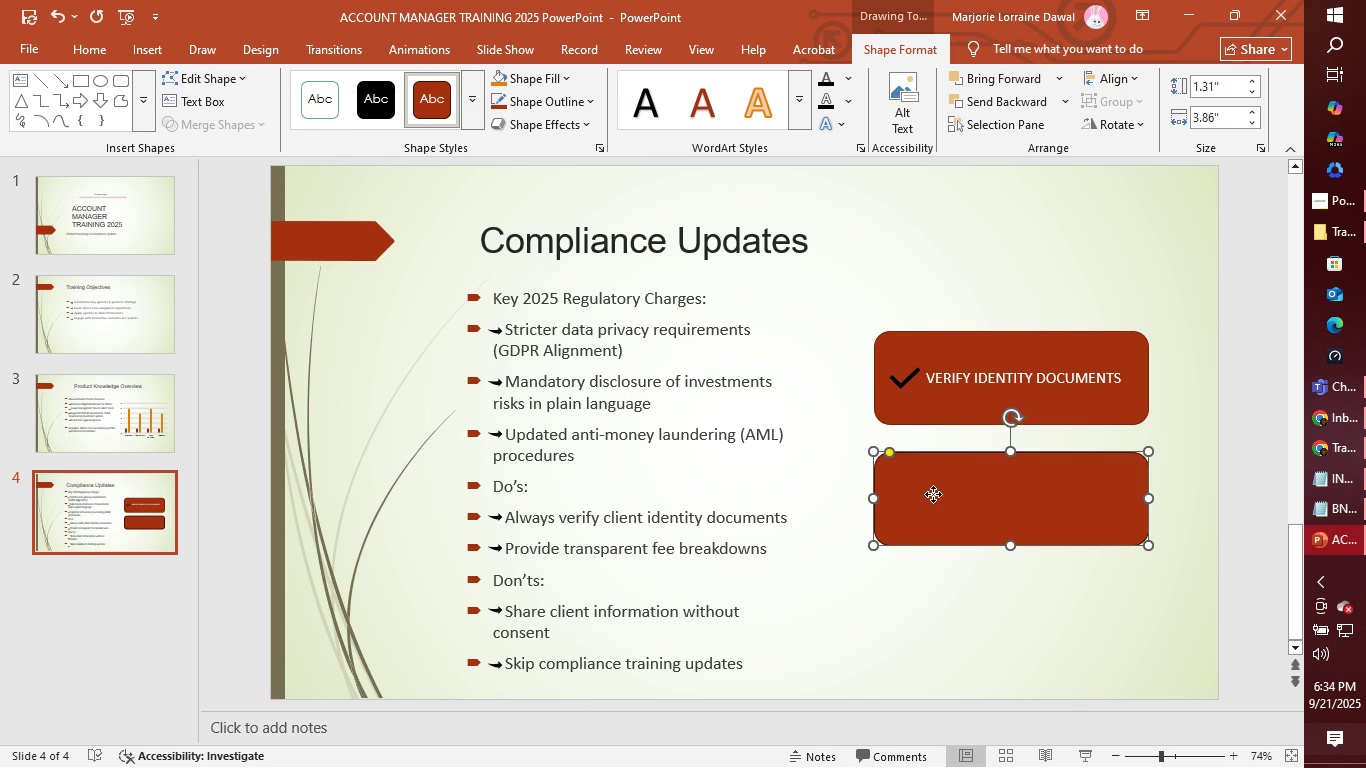 
right_click([933, 494])
 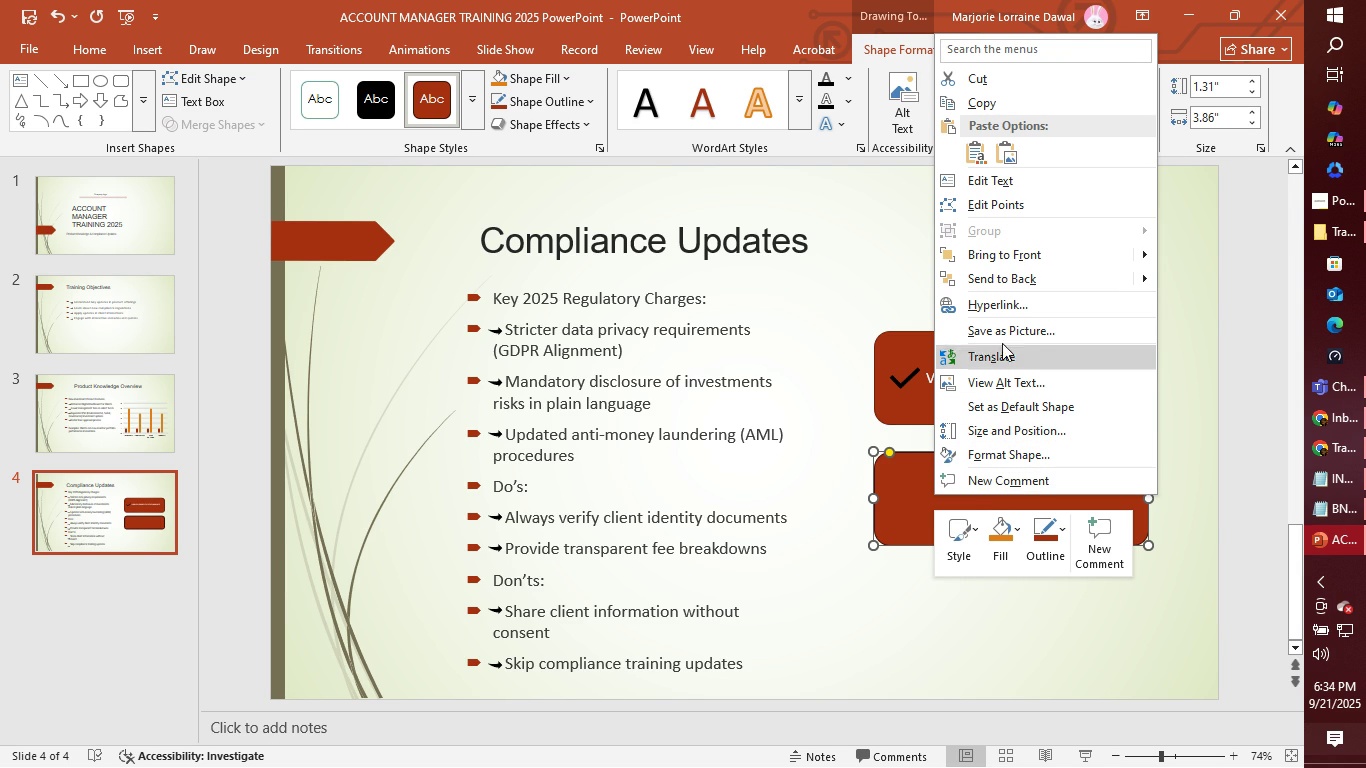 
wait(12.17)
 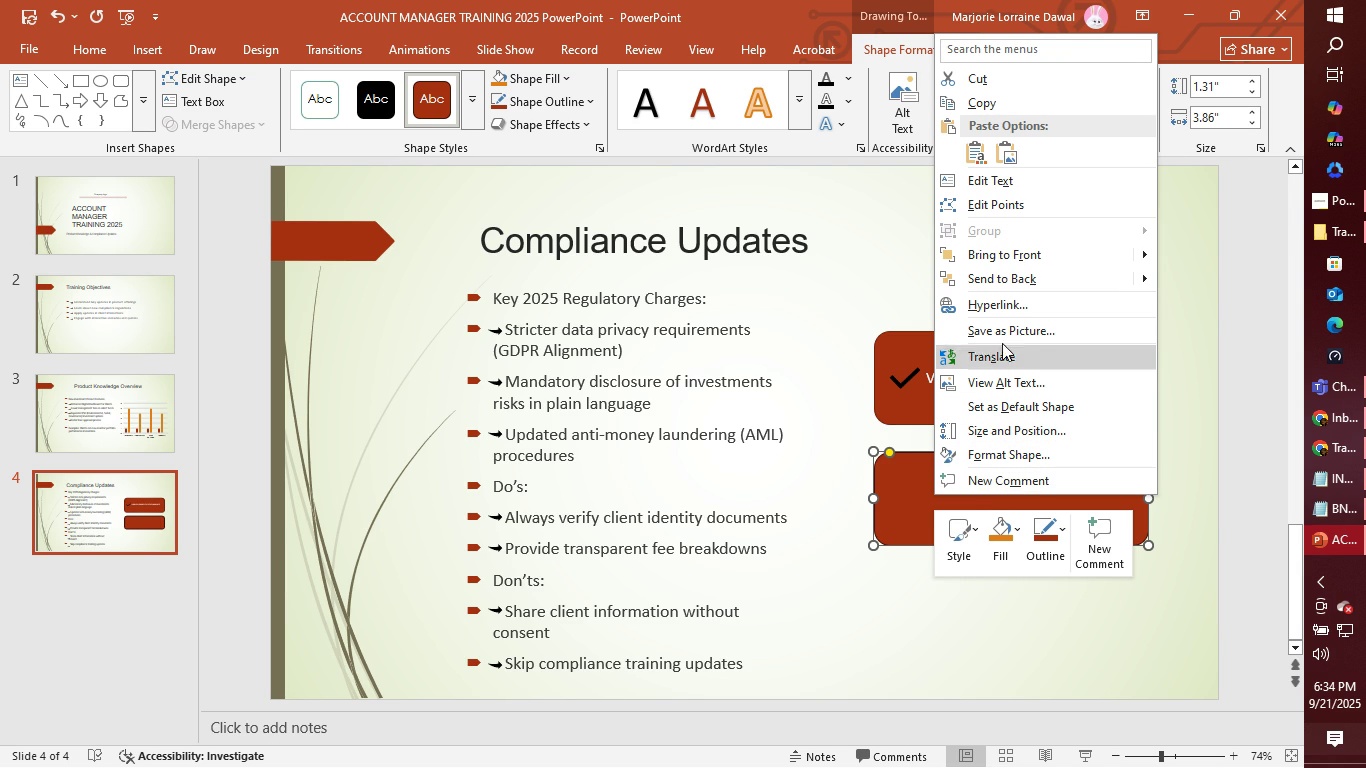 
left_click([150, 41])
 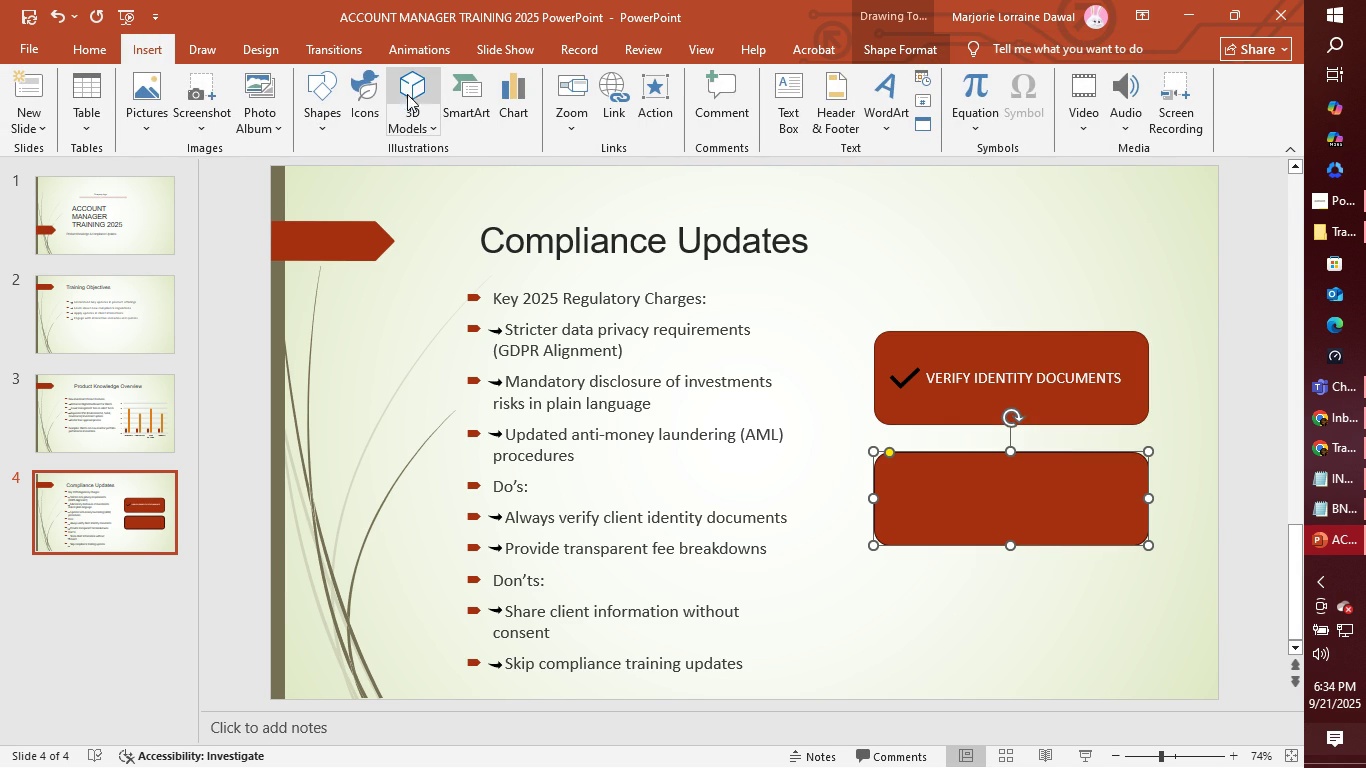 
left_click([354, 94])
 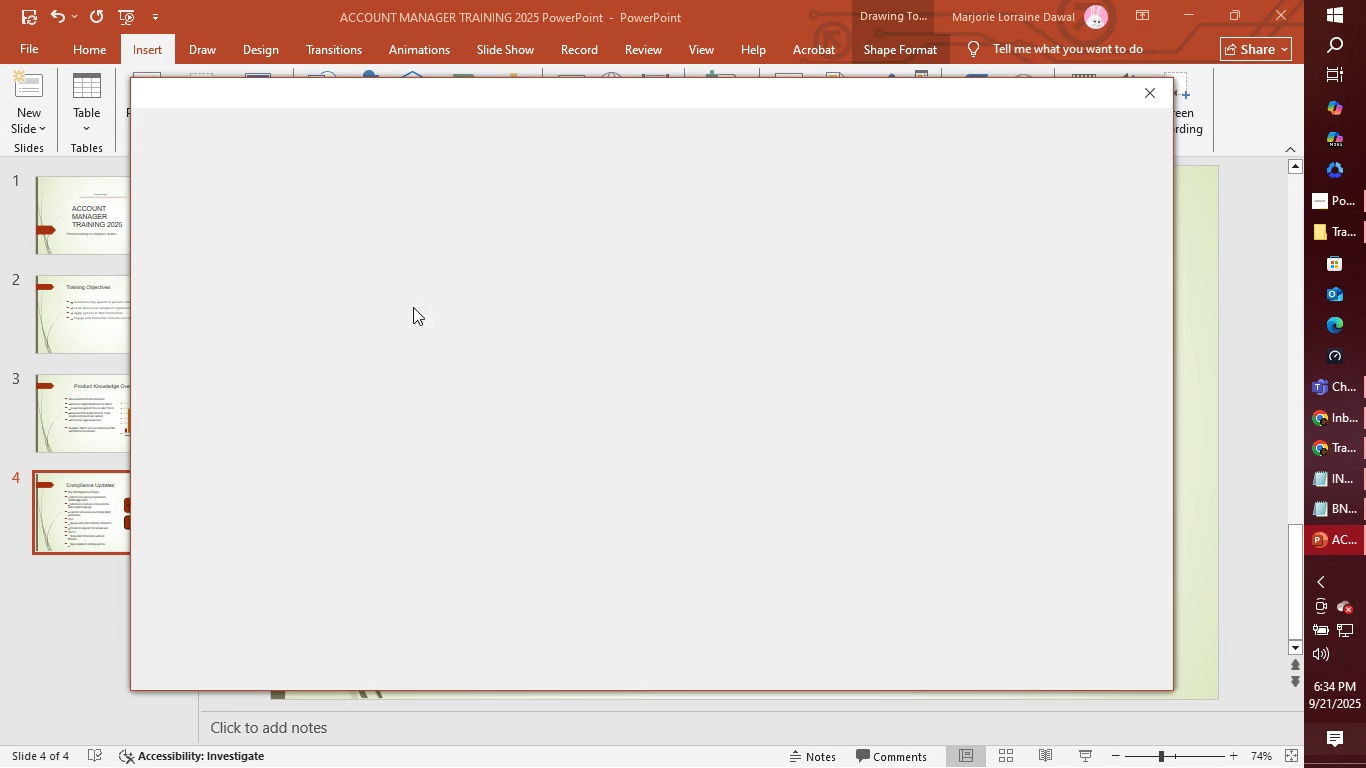 
mouse_move([391, 338])
 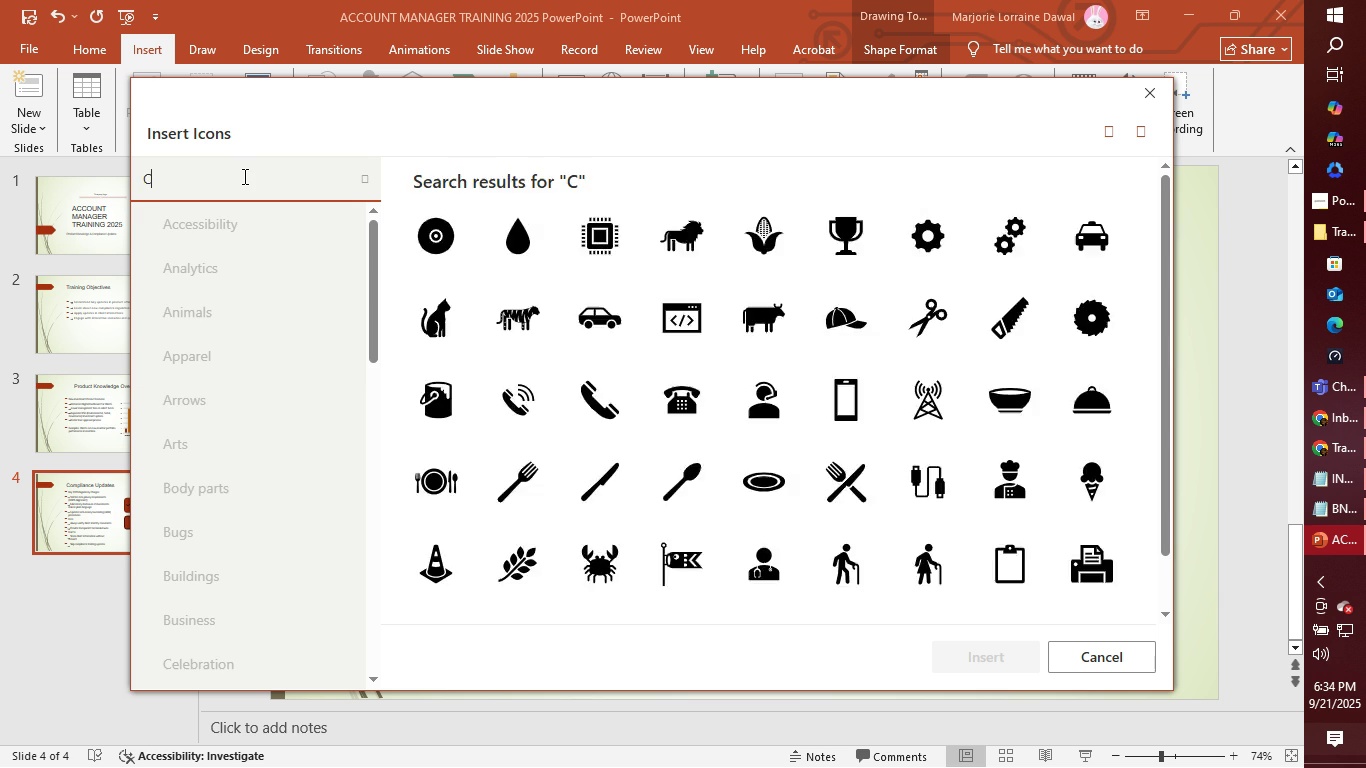 
type(CHECJ)
key(Backspace)
type(K)
 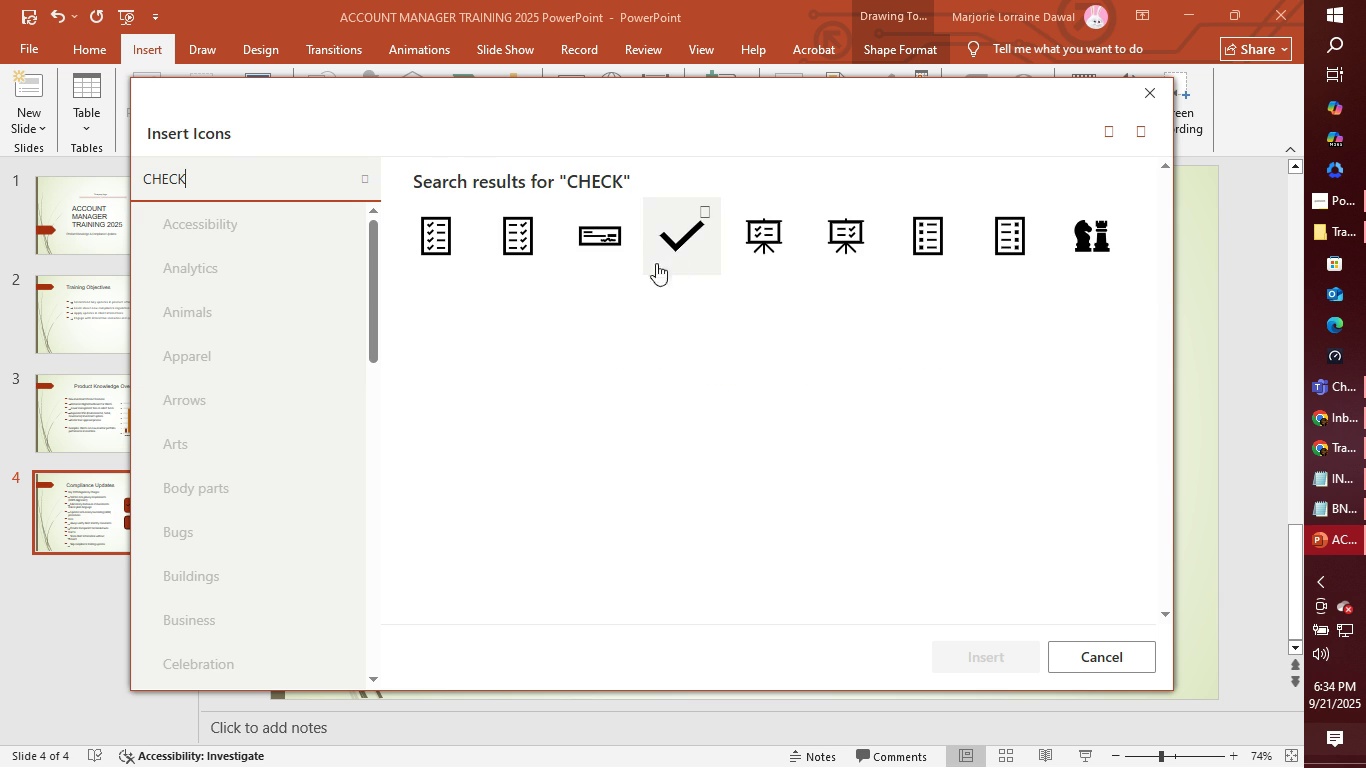 
left_click([676, 248])
 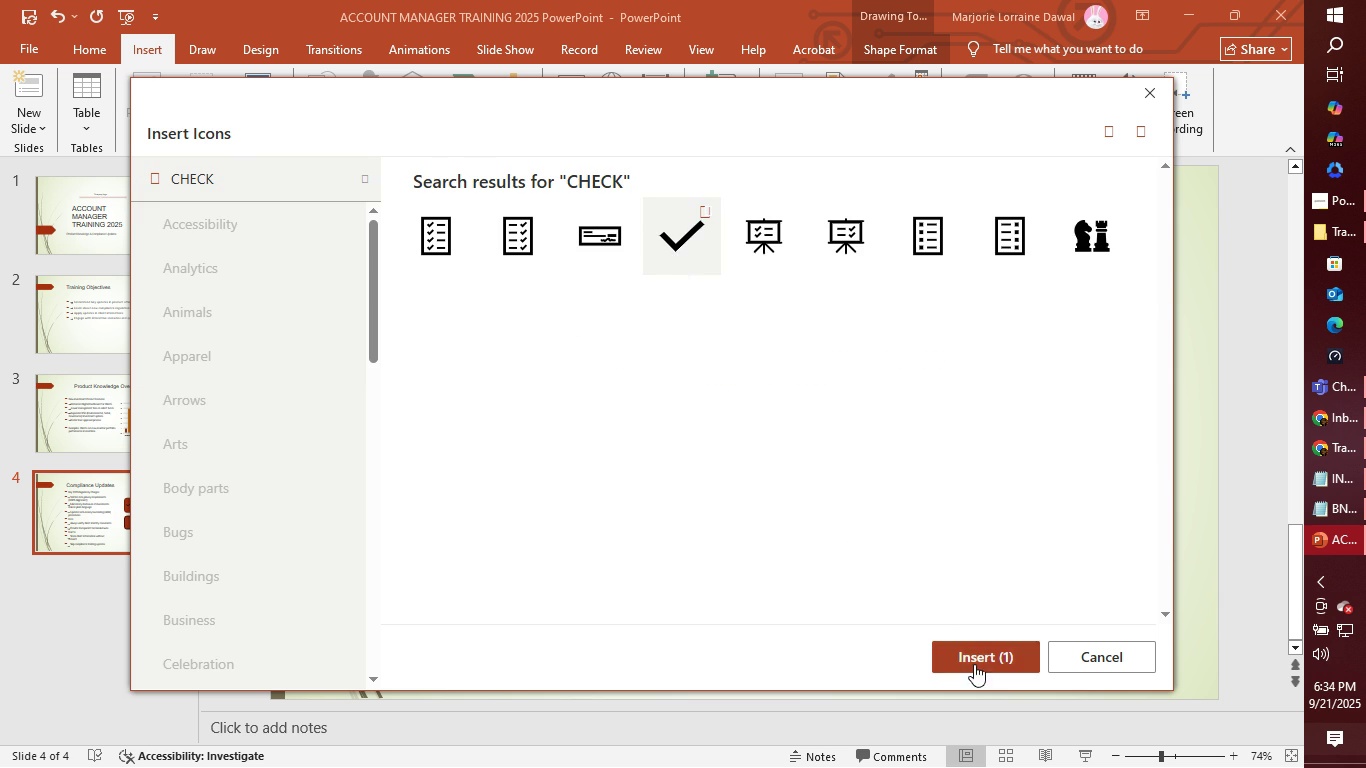 
left_click([974, 666])